 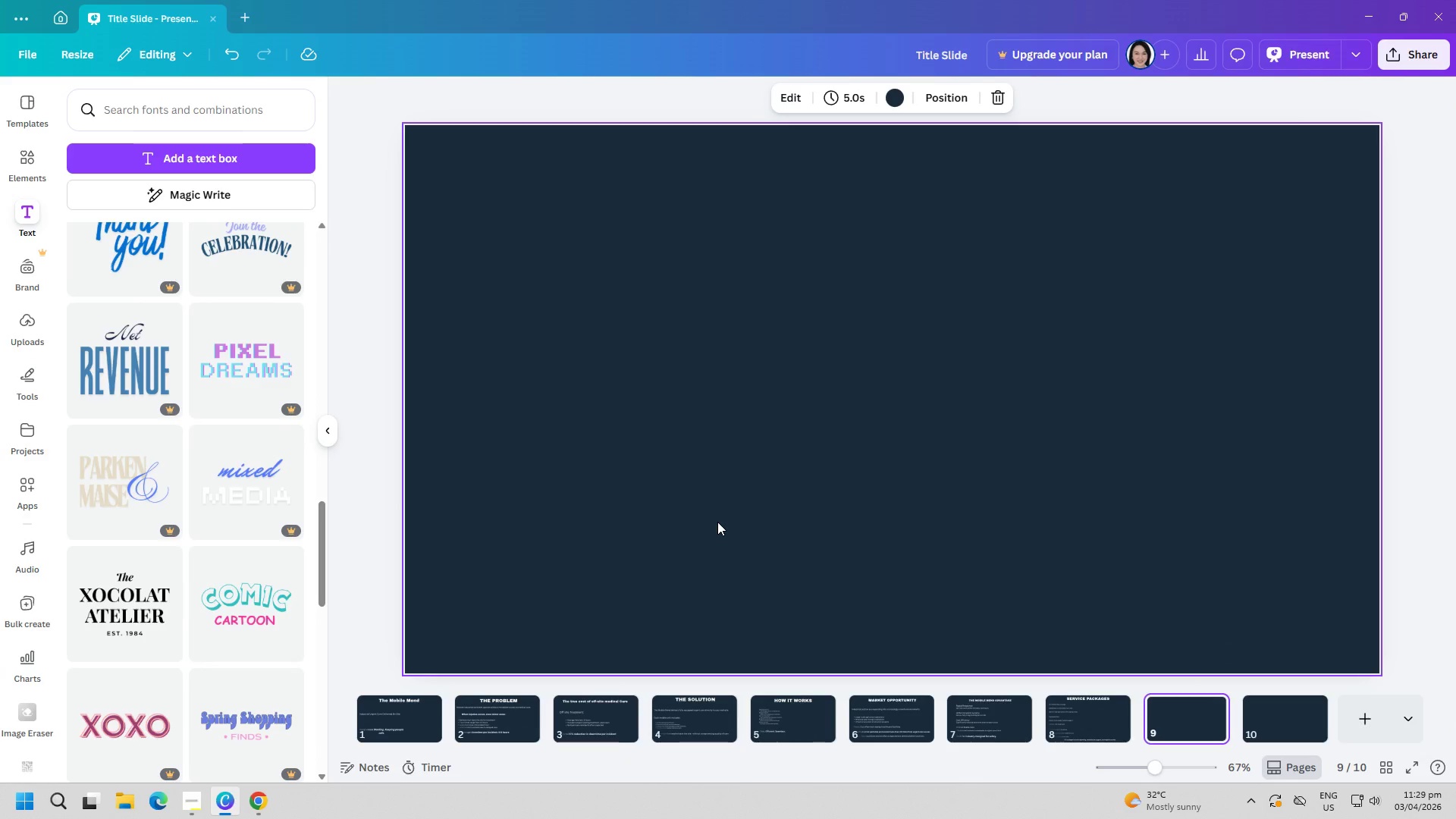 
left_click([267, 160])
 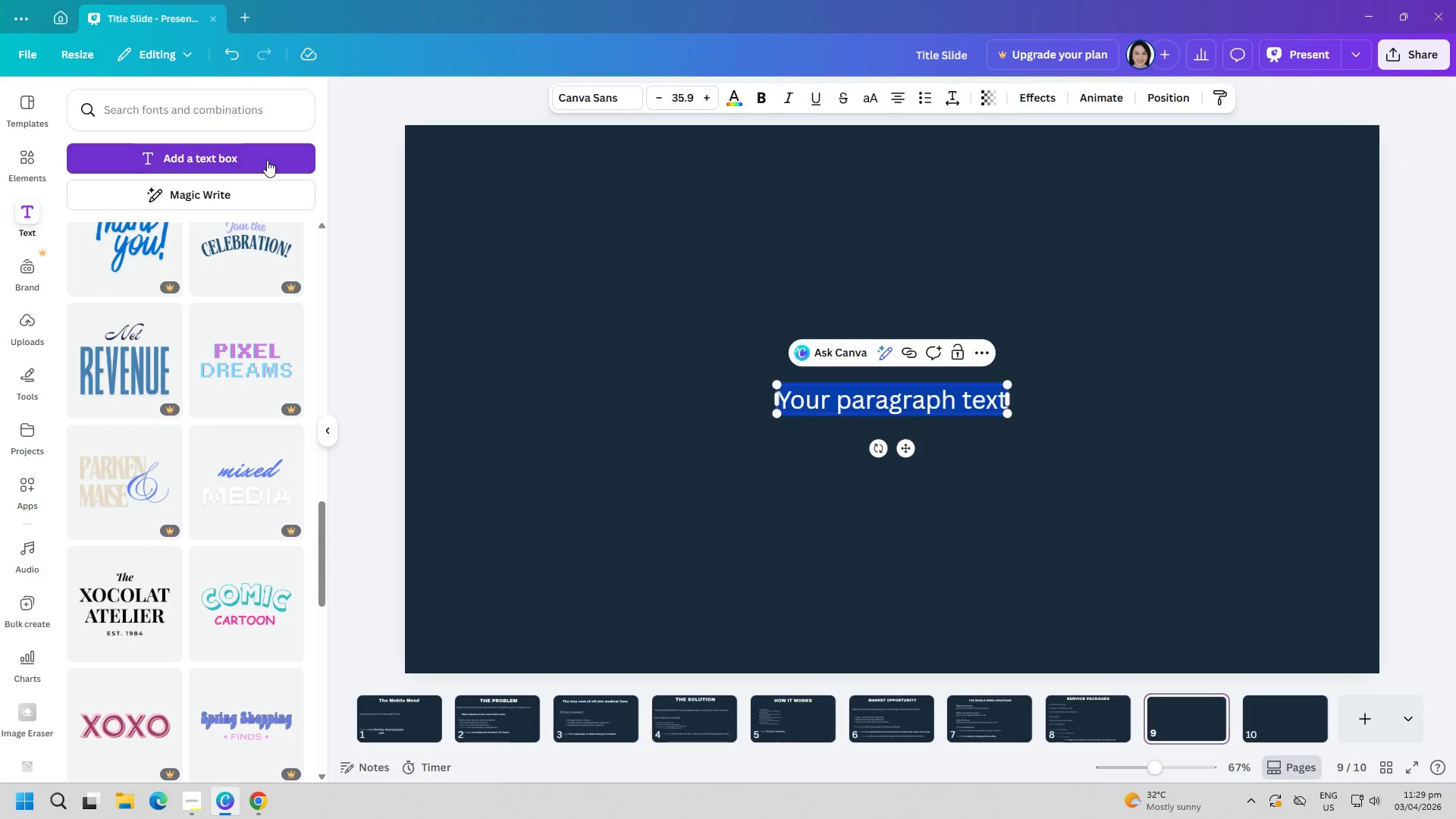 
type(Return on Investment)
 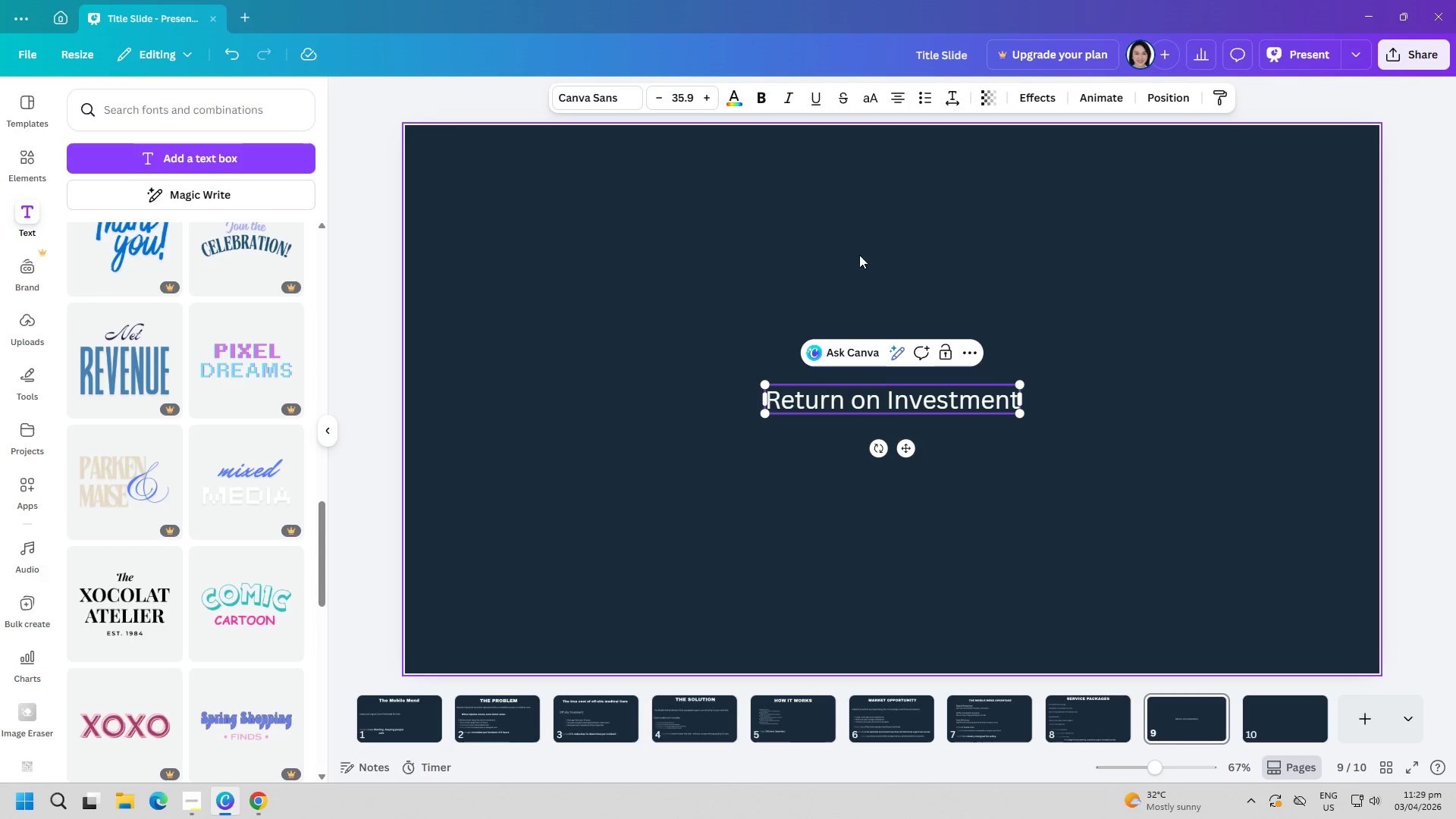 
left_click([1001, 488])
 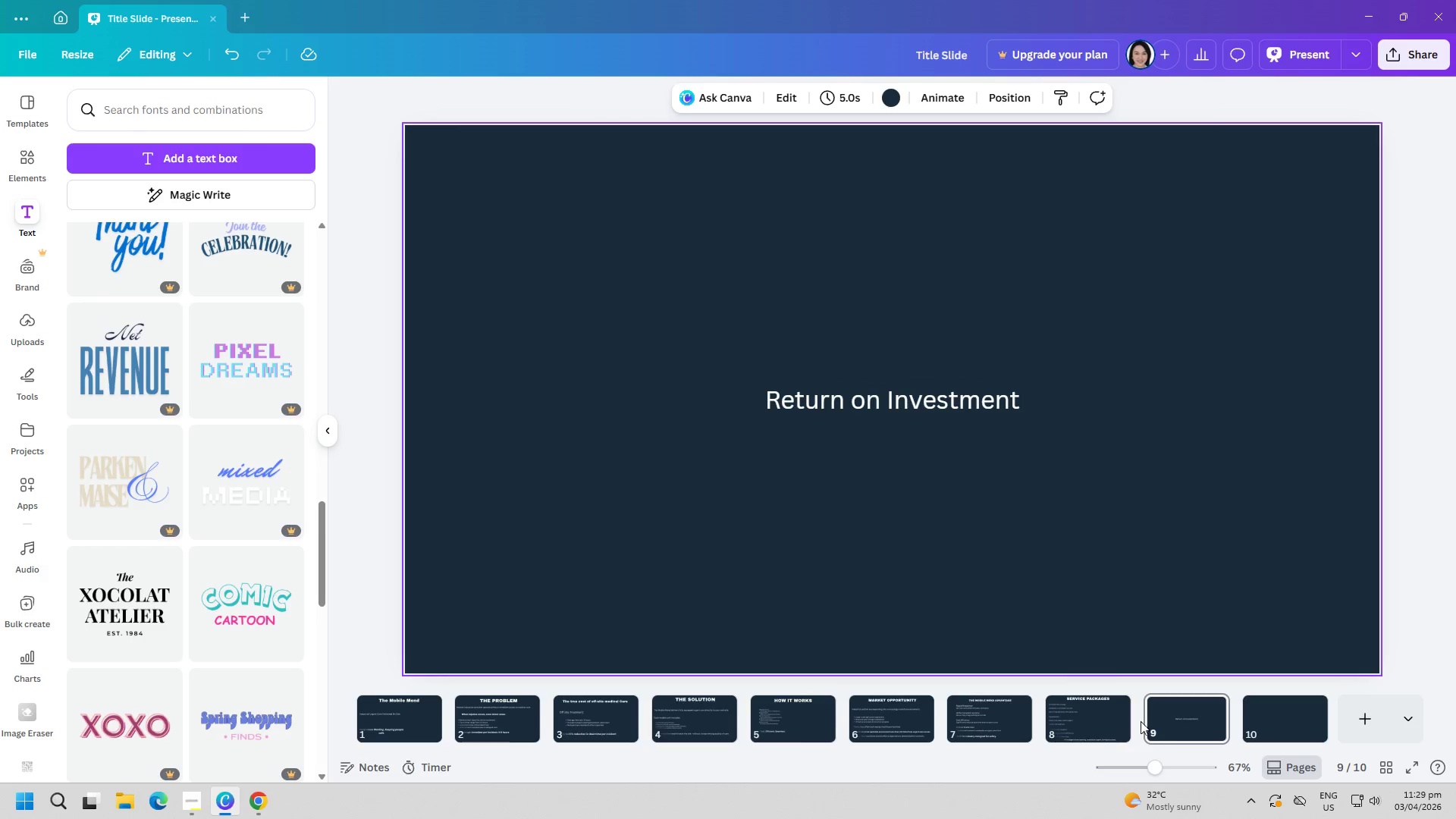 
left_click([1095, 720])
 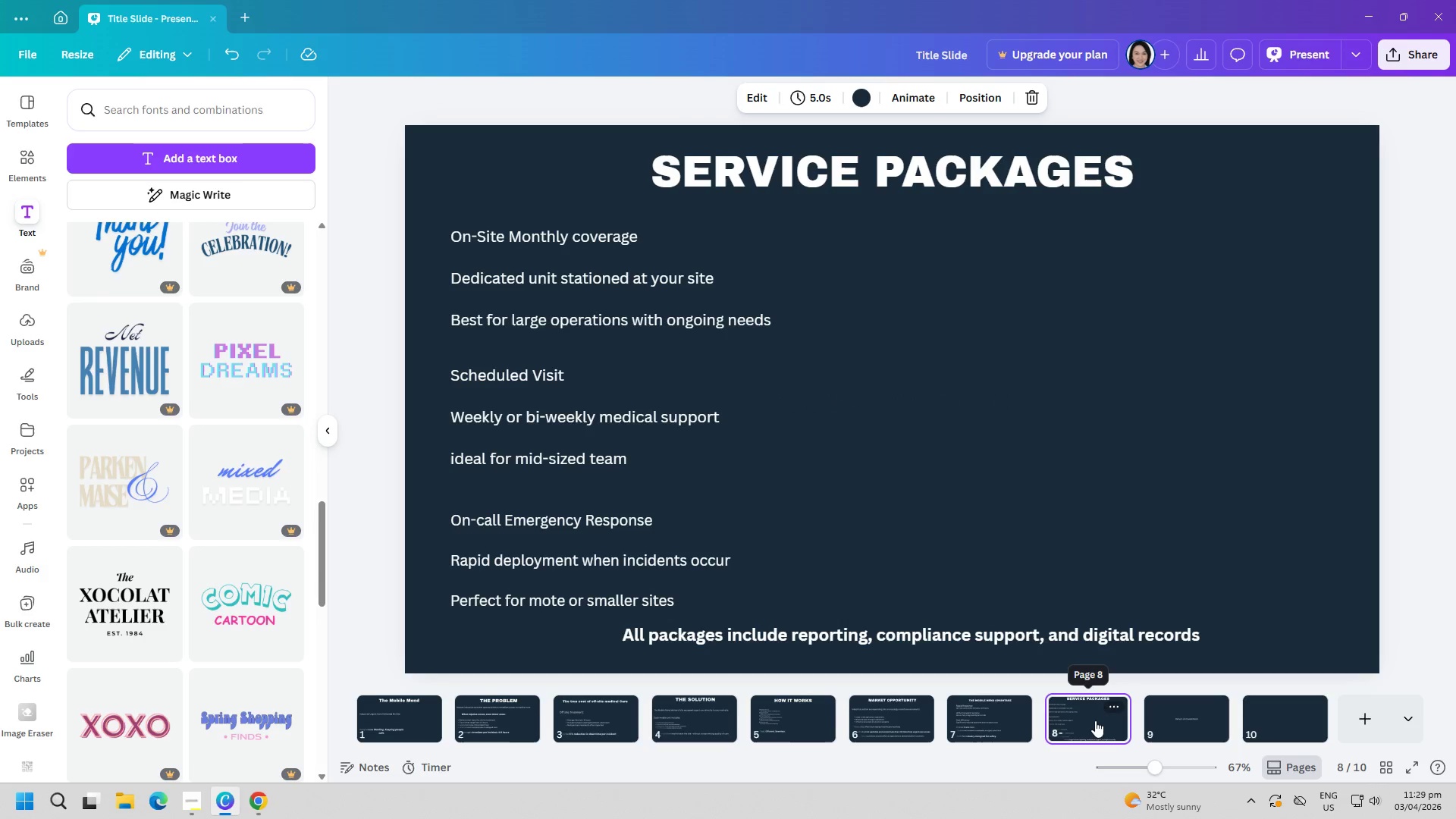 
key(Alt+AltLeft)
 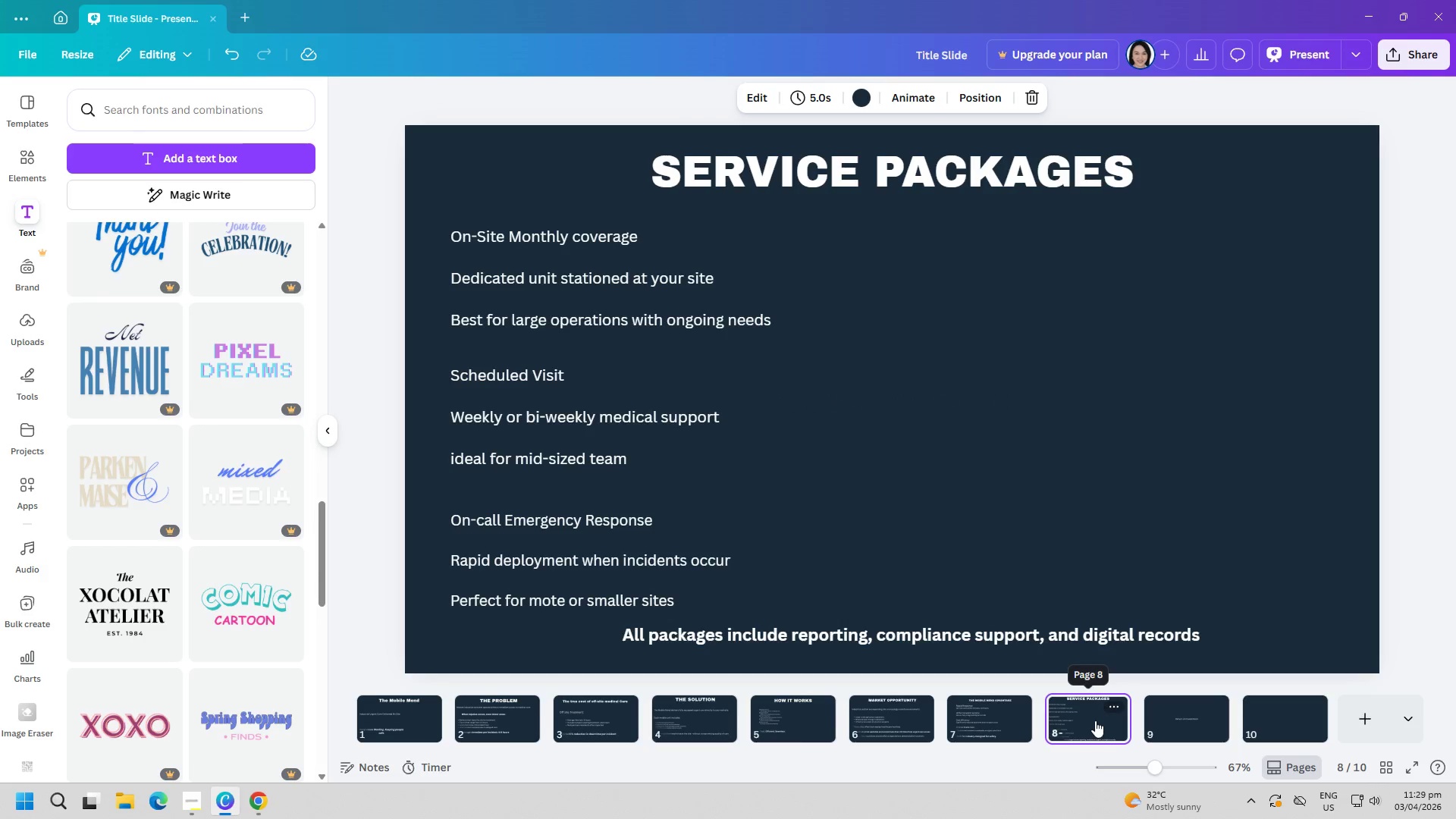 
key(Alt+Tab)